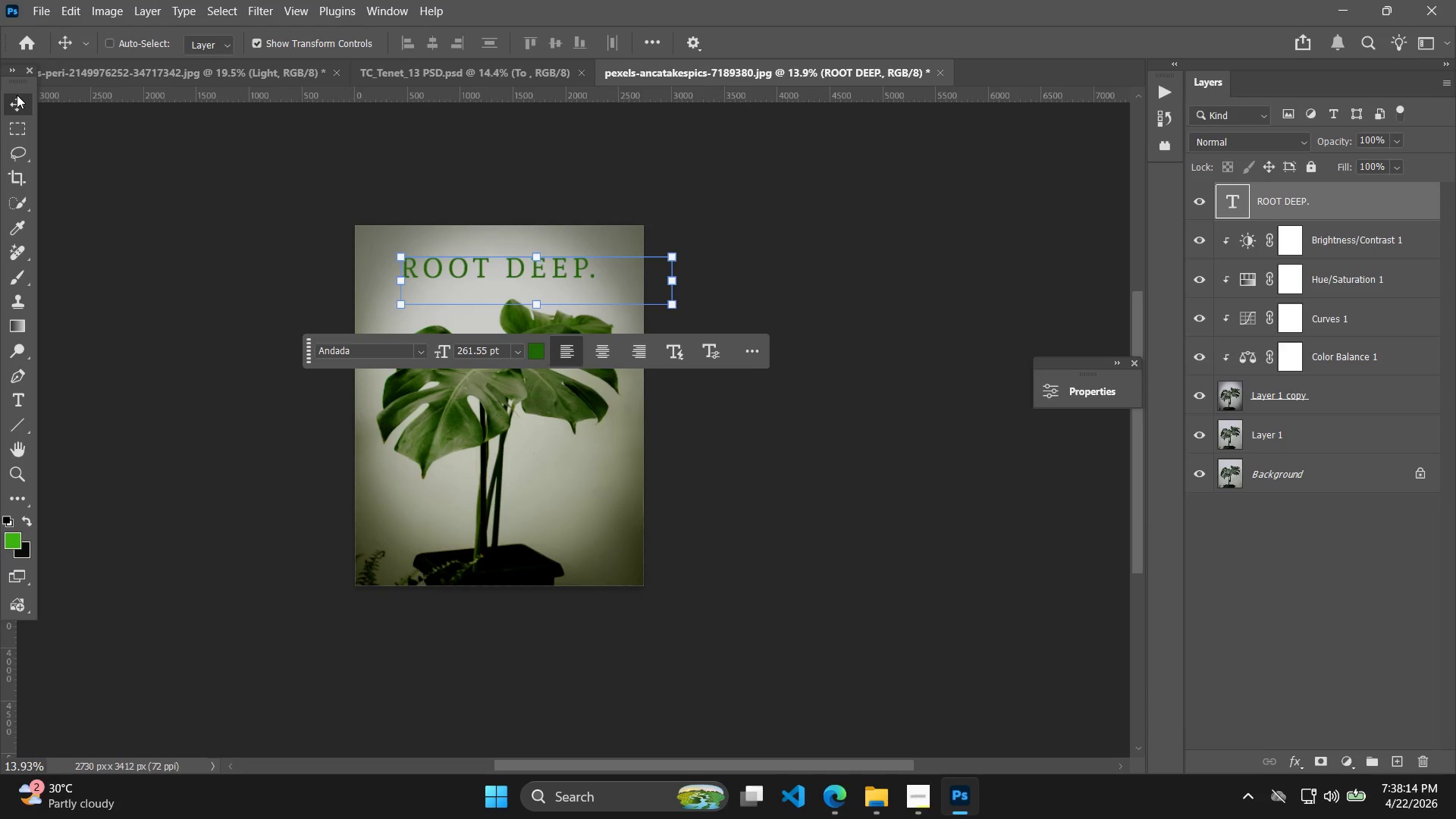 
key(ArrowRight)
 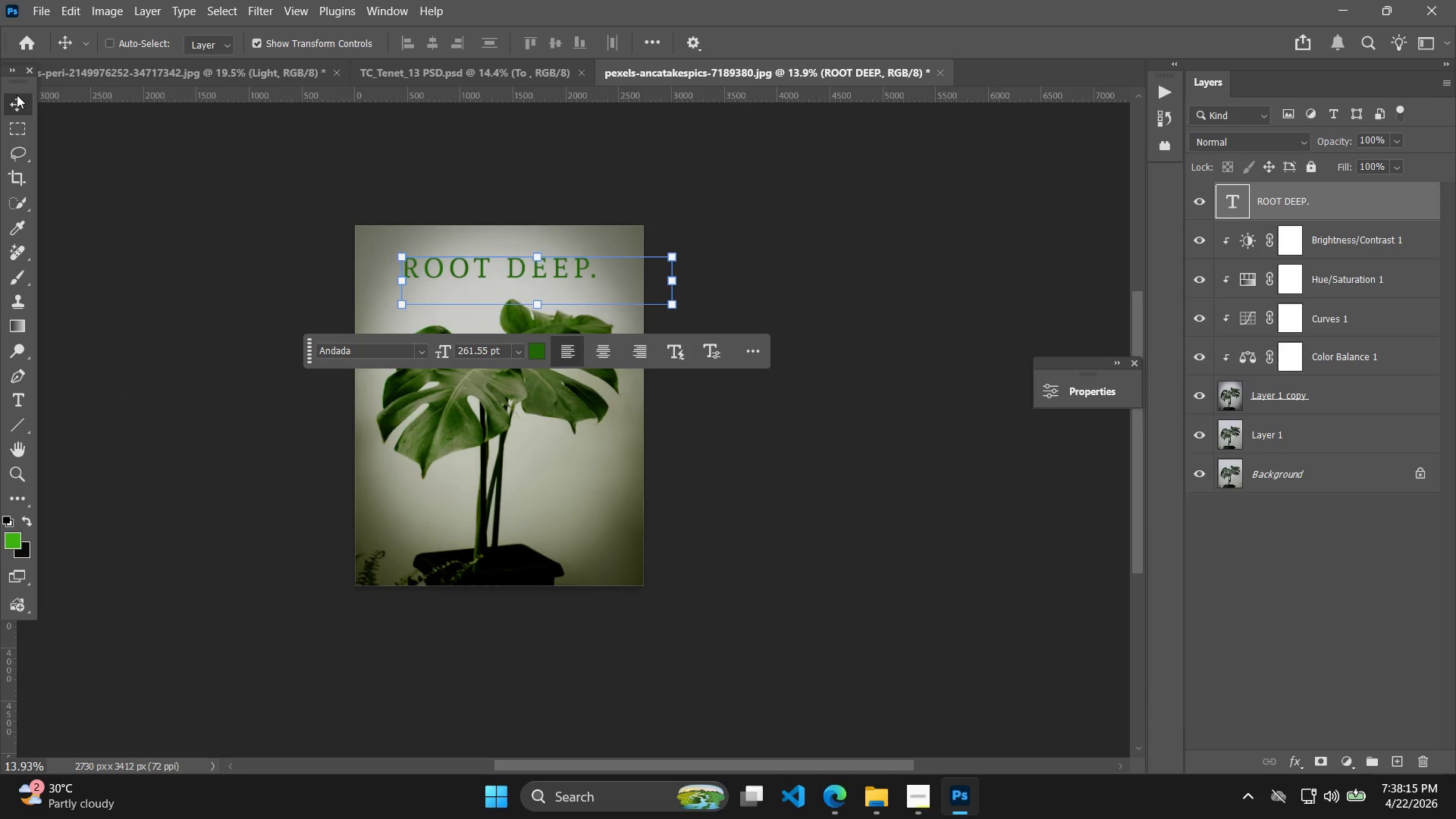 
key(ArrowRight)
 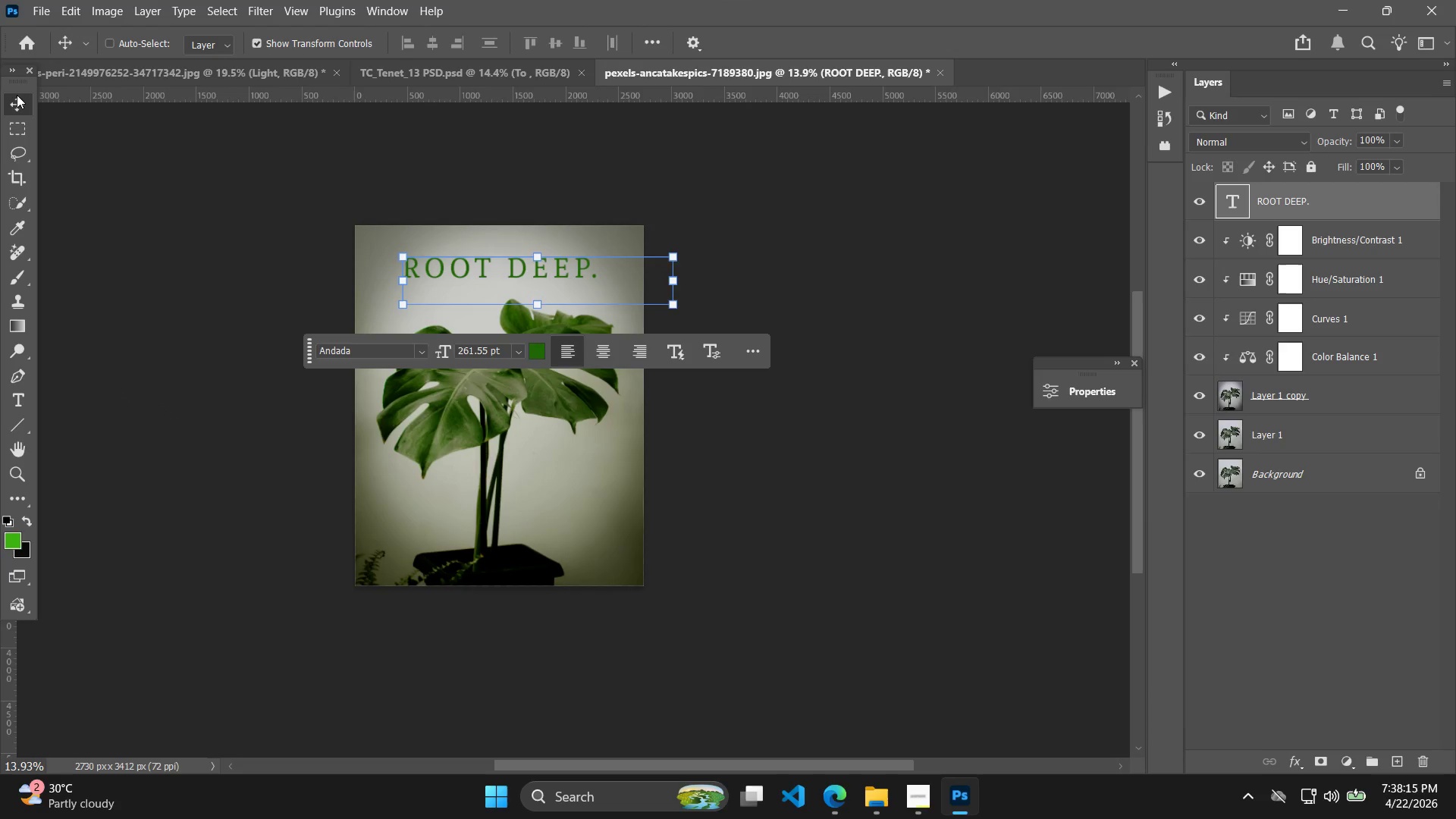 
key(ArrowRight)
 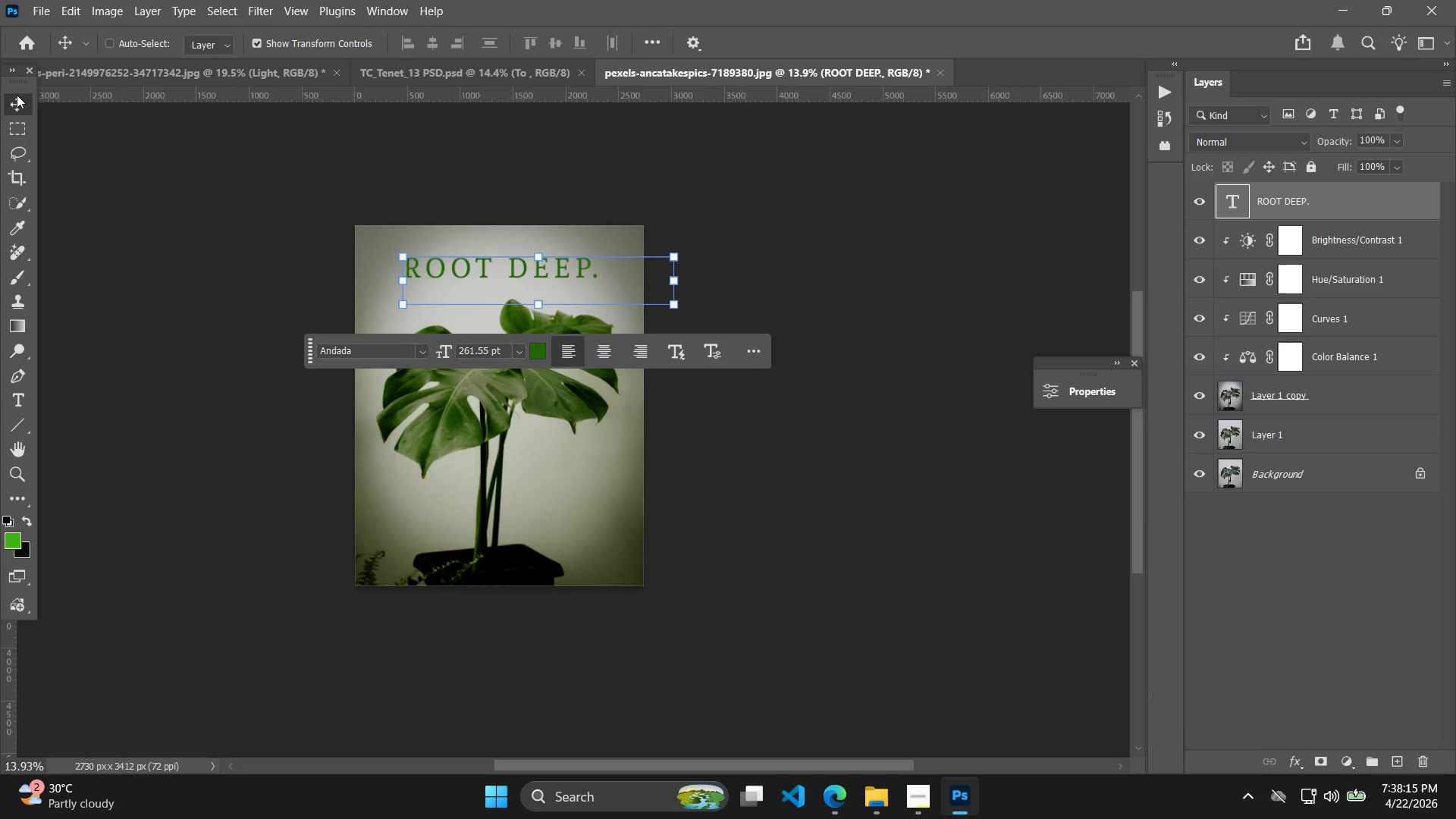 
key(ArrowRight)
 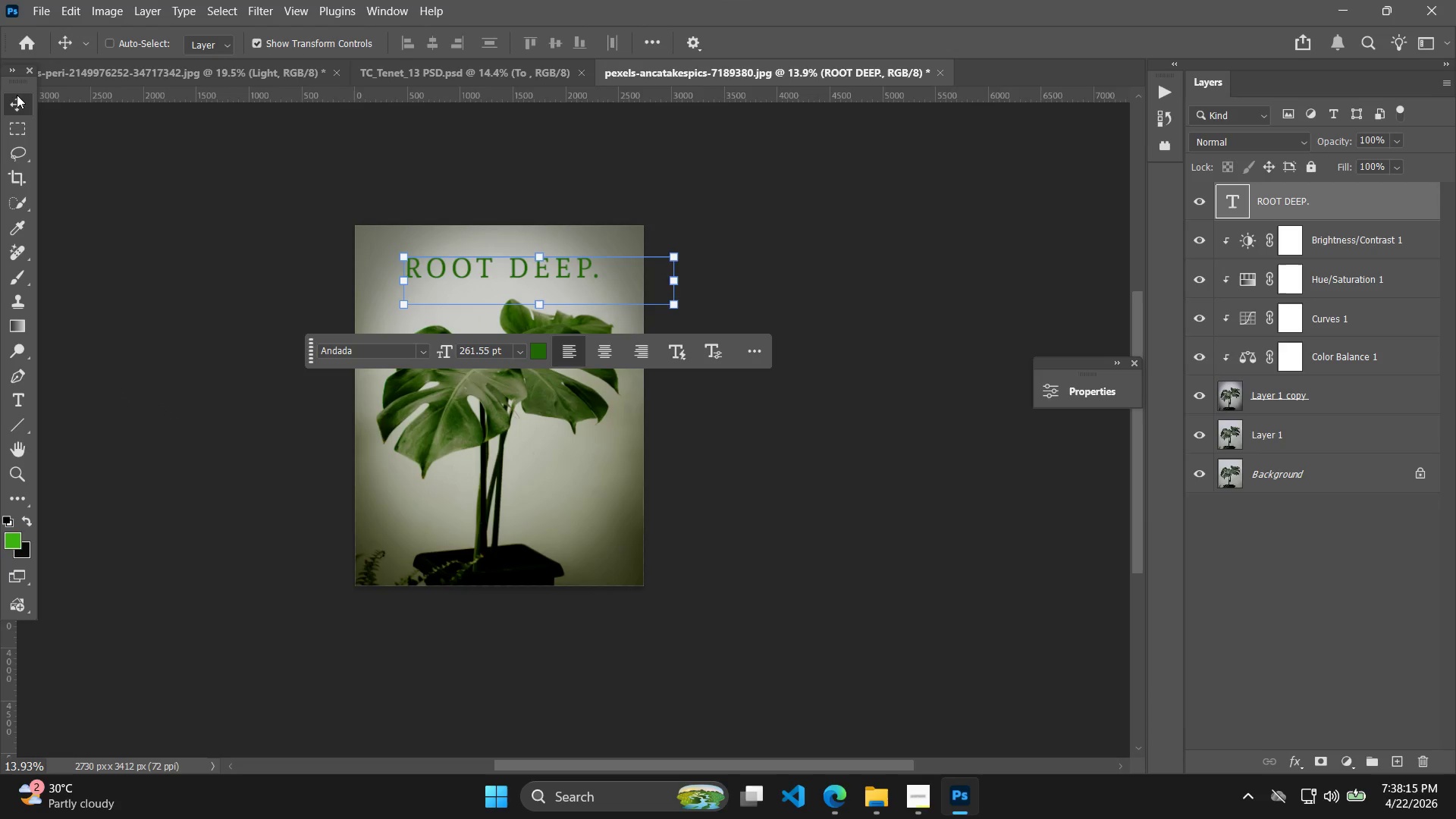 
key(ArrowRight)
 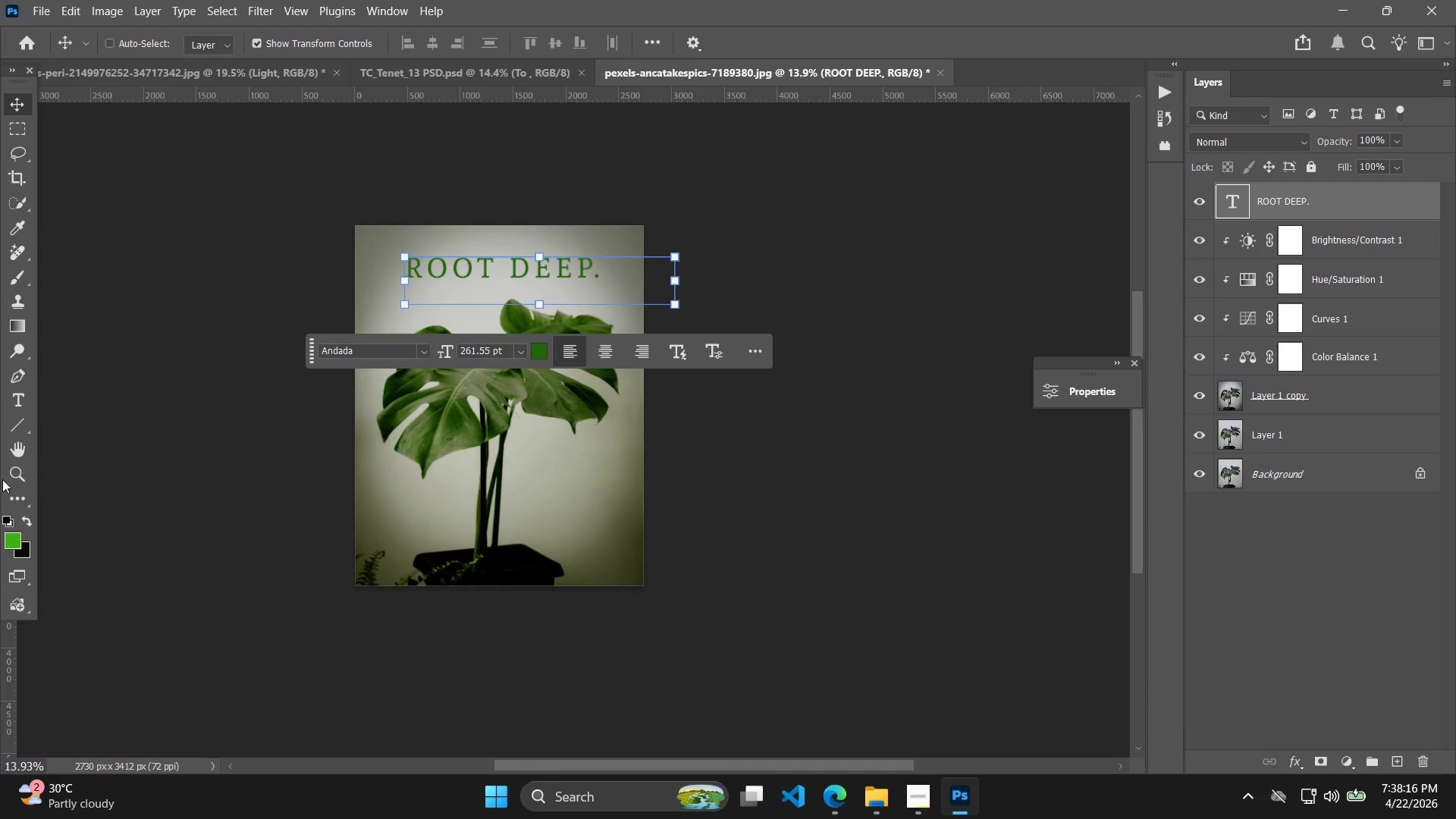 
left_click([22, 441])
 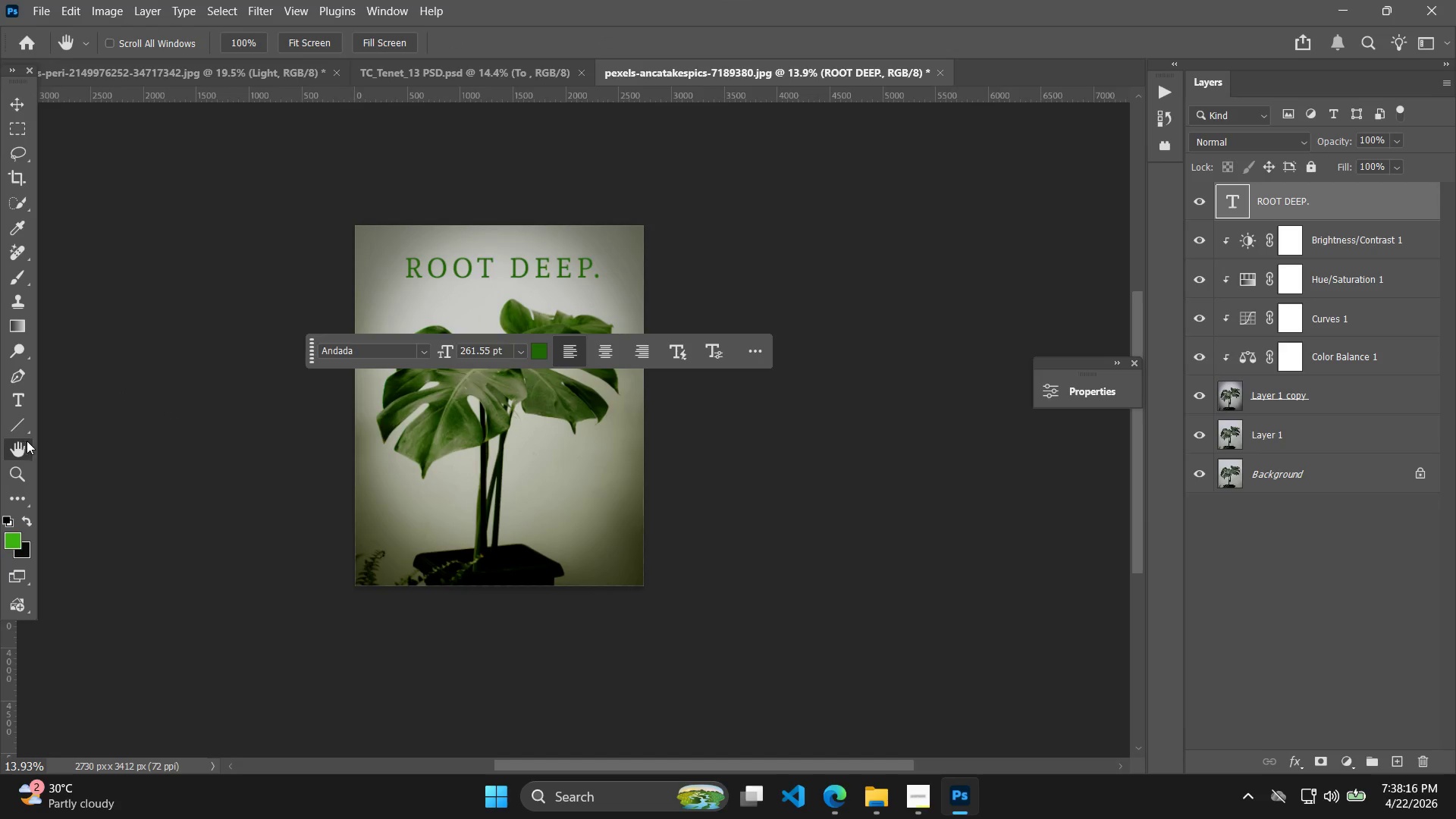 
left_click_drag(start_coordinate=[143, 414], to_coordinate=[93, 453])
 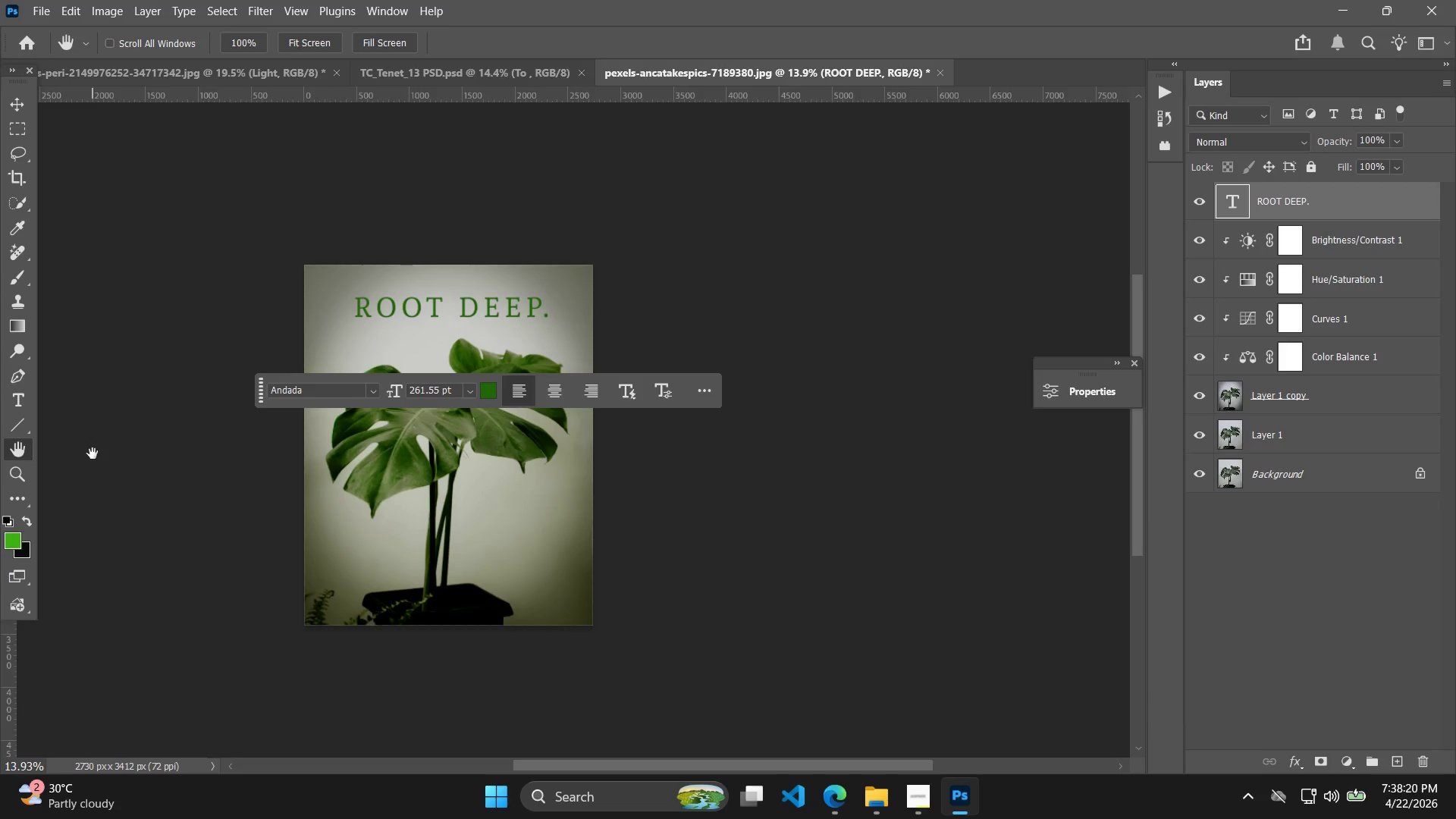 
key(Alt+Control+Shift+W)
 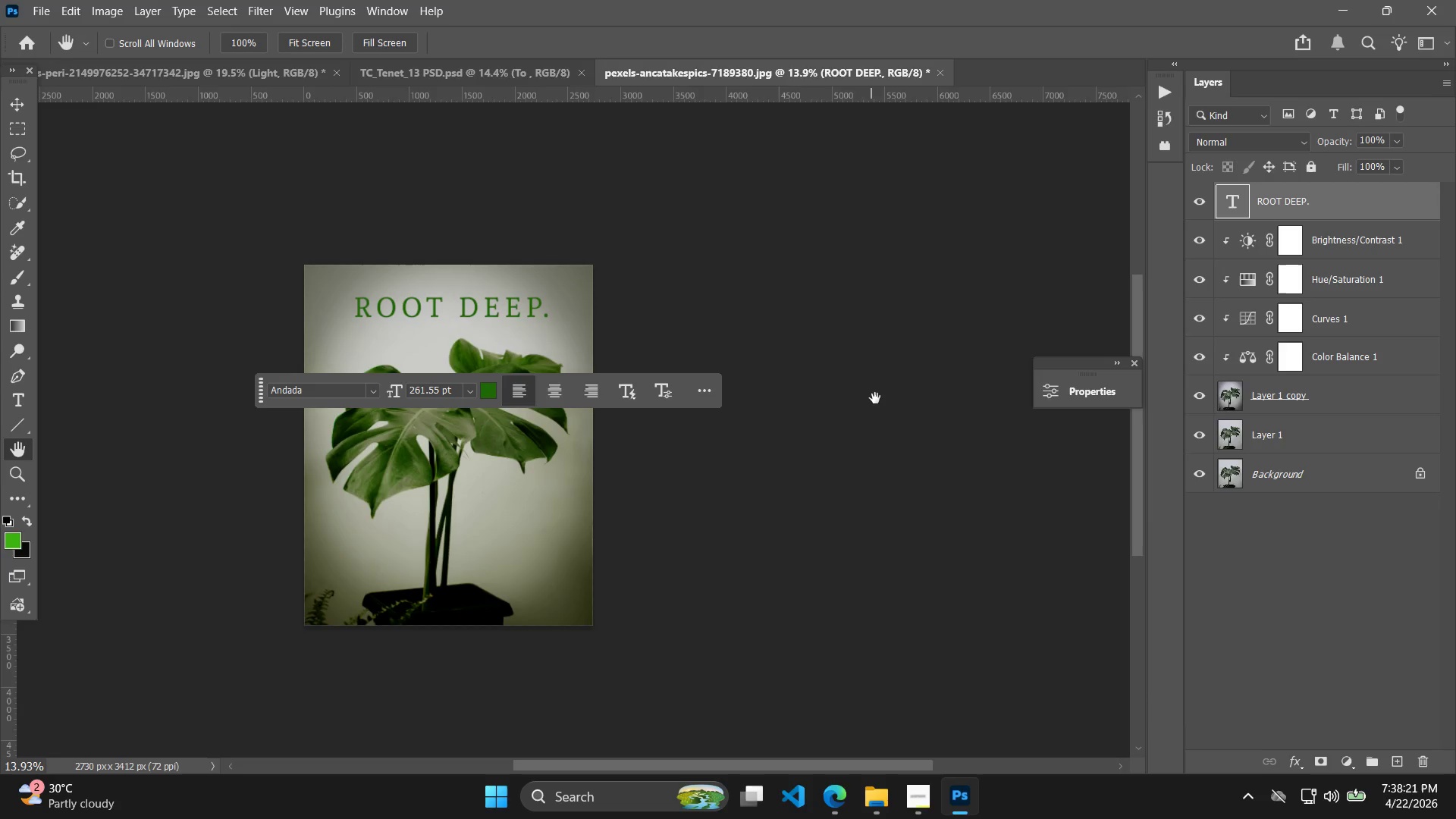 
left_click([875, 397])
 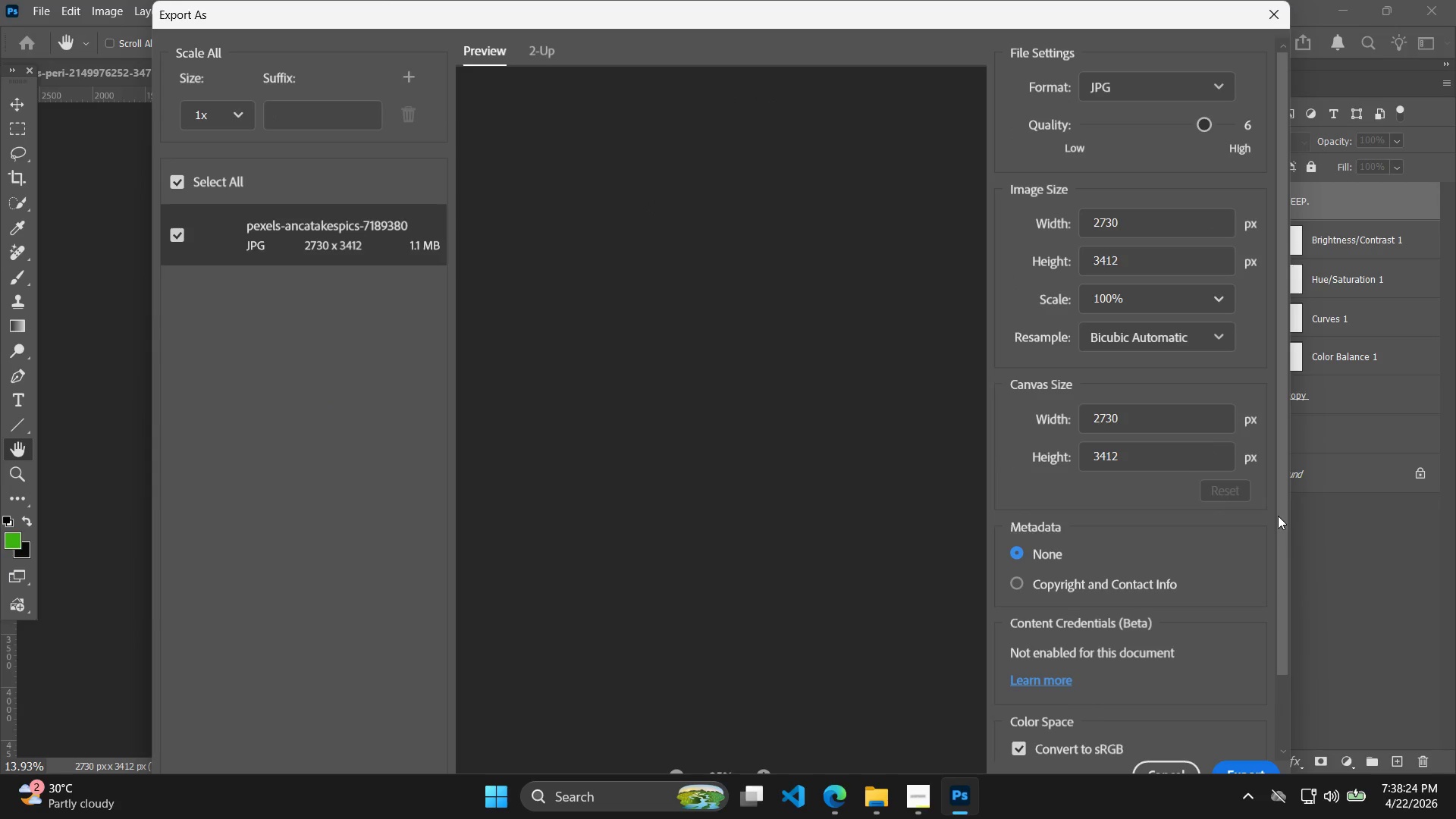 
left_click([1256, 768])
 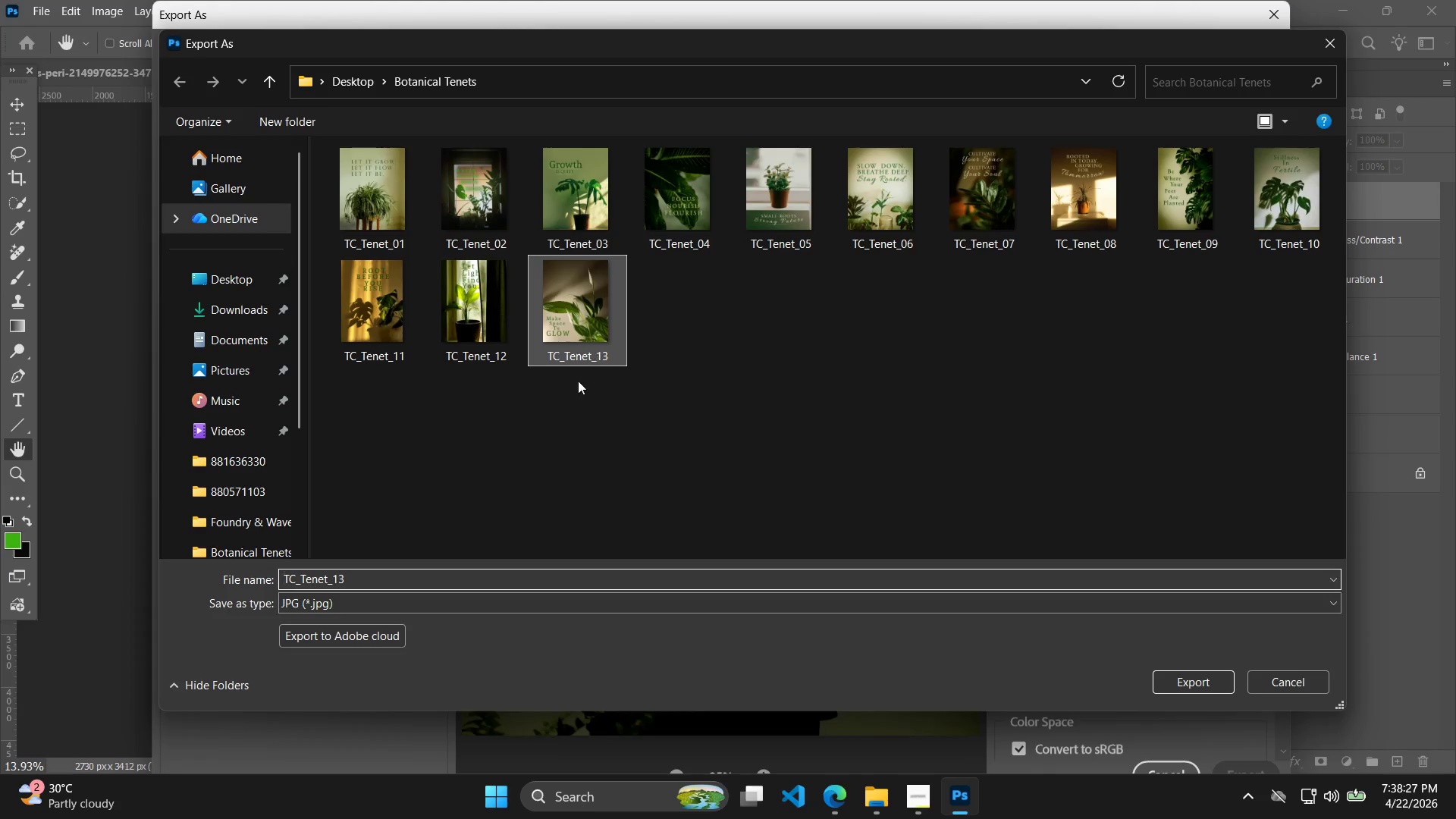 
double_click([352, 580])
 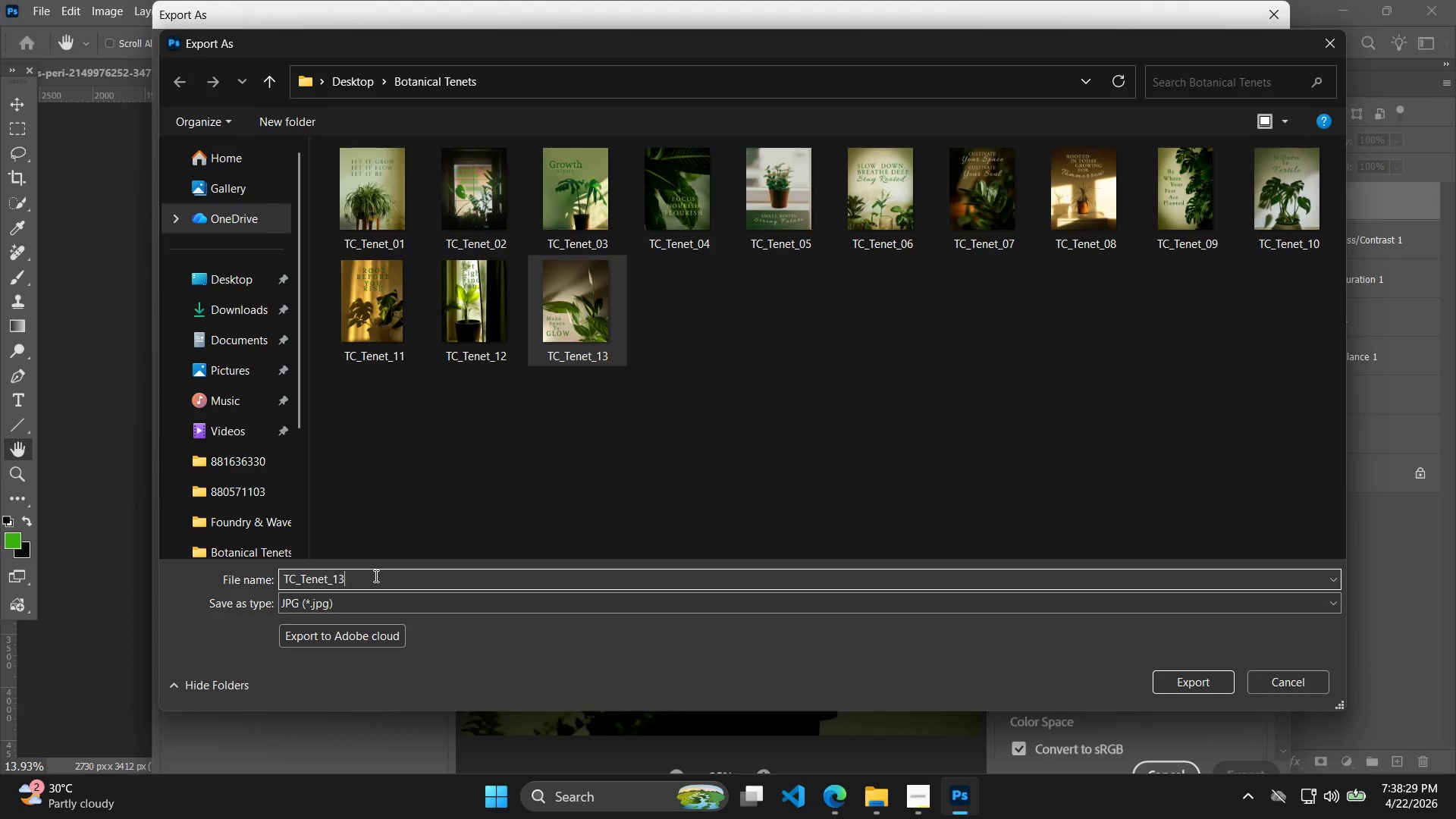 
key(Backspace)
 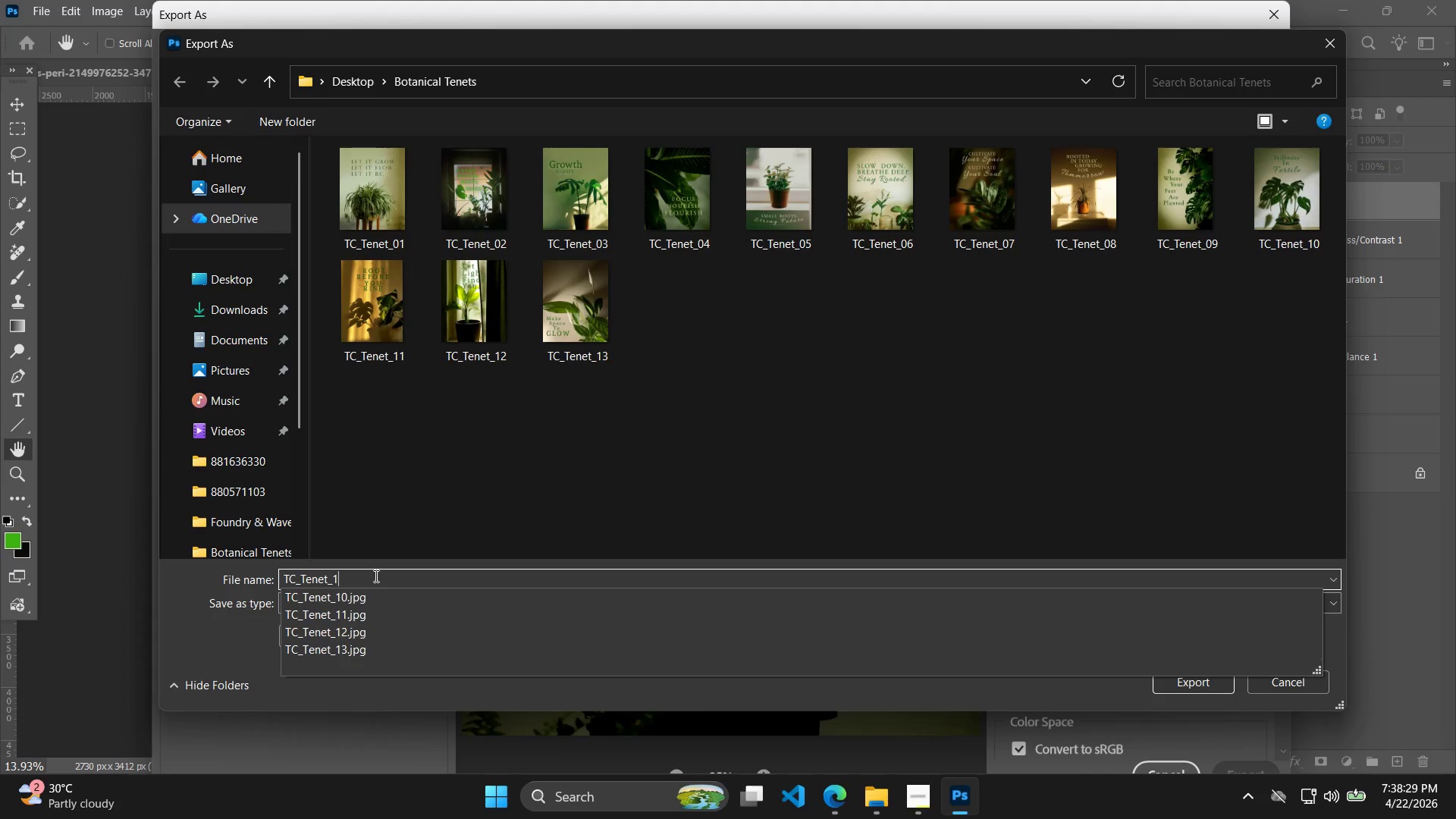 
key(4)
 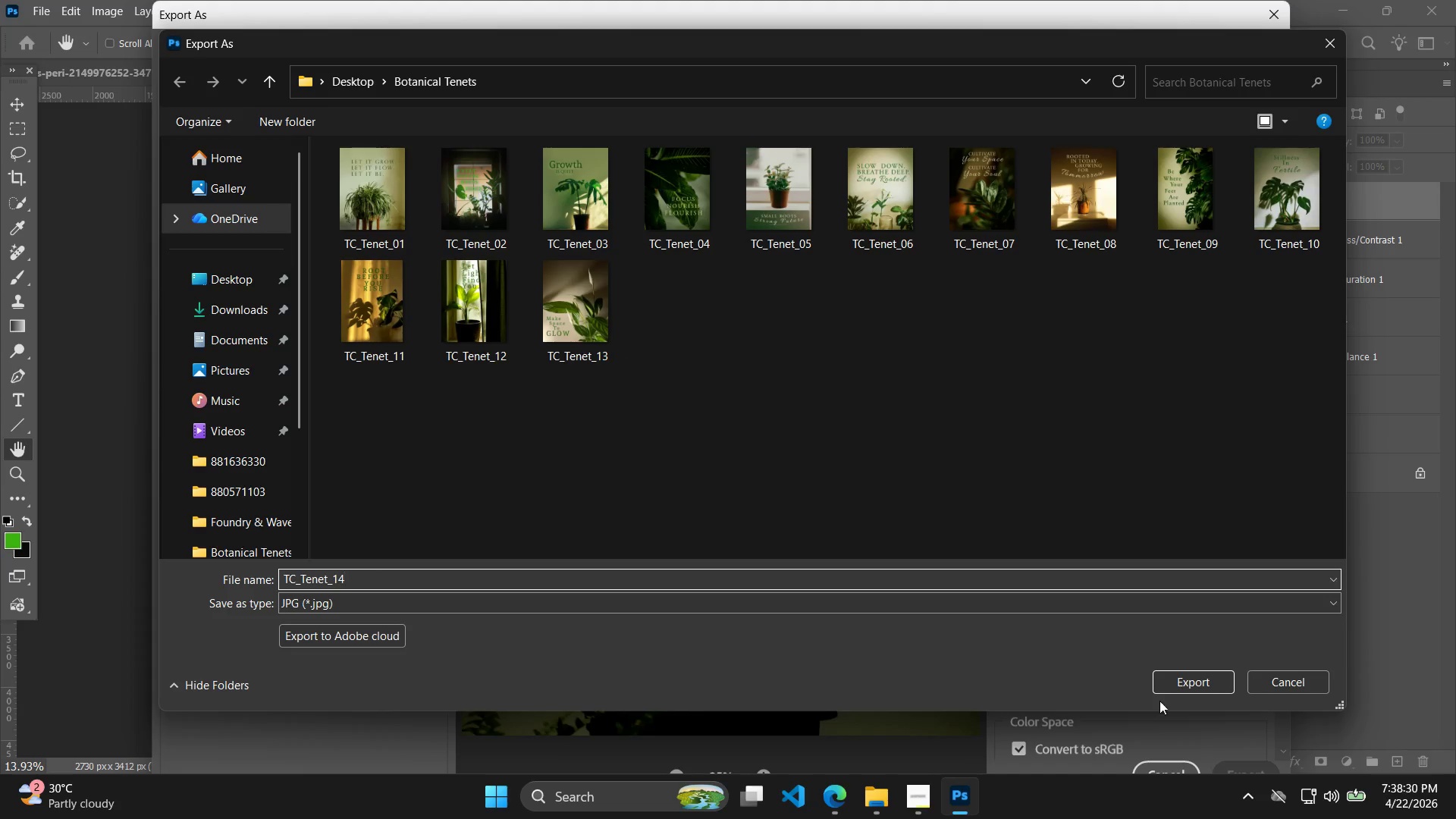 
left_click([1176, 676])
 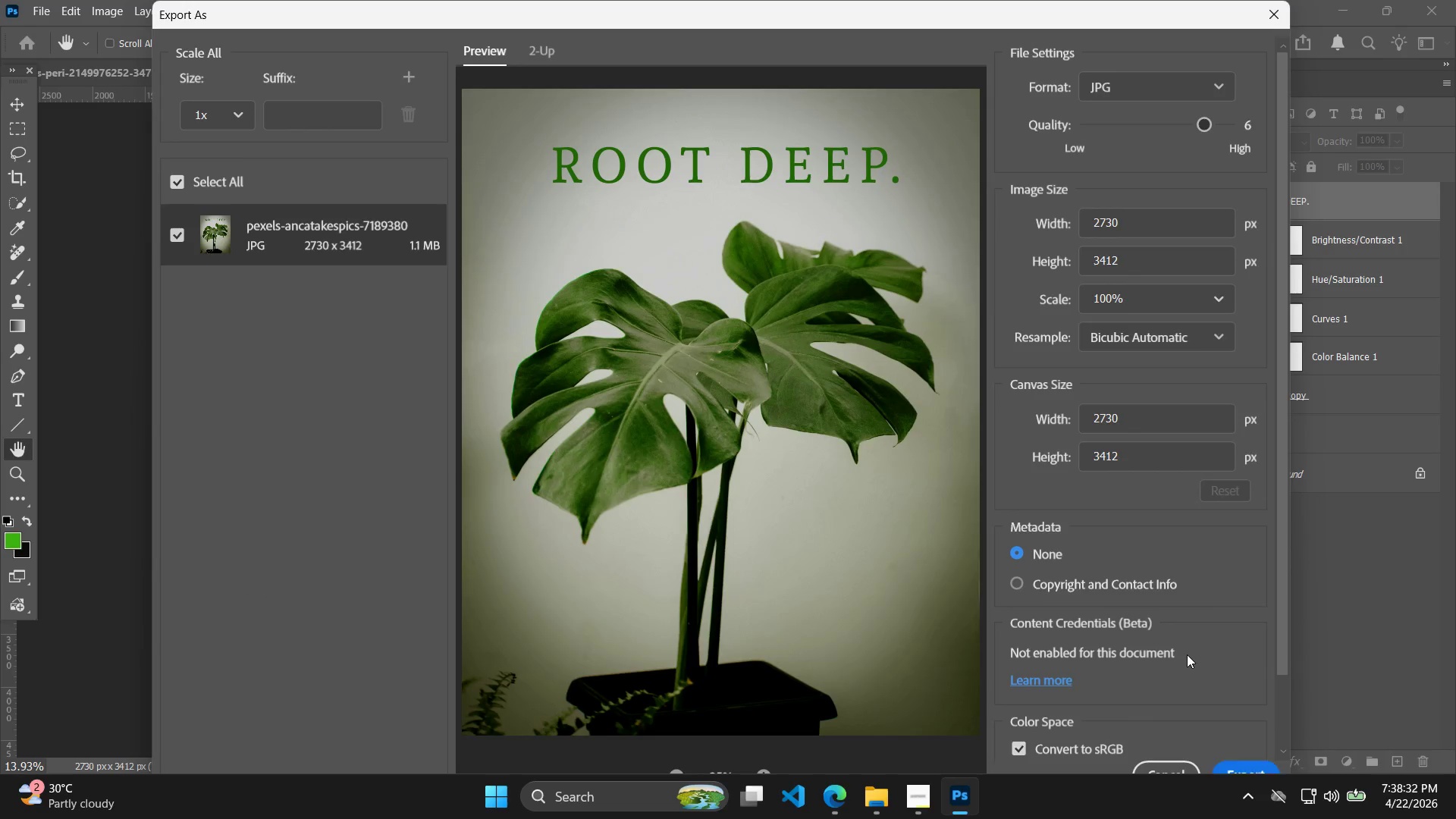 
hold_key(key=AltLeft, duration=0.41)
 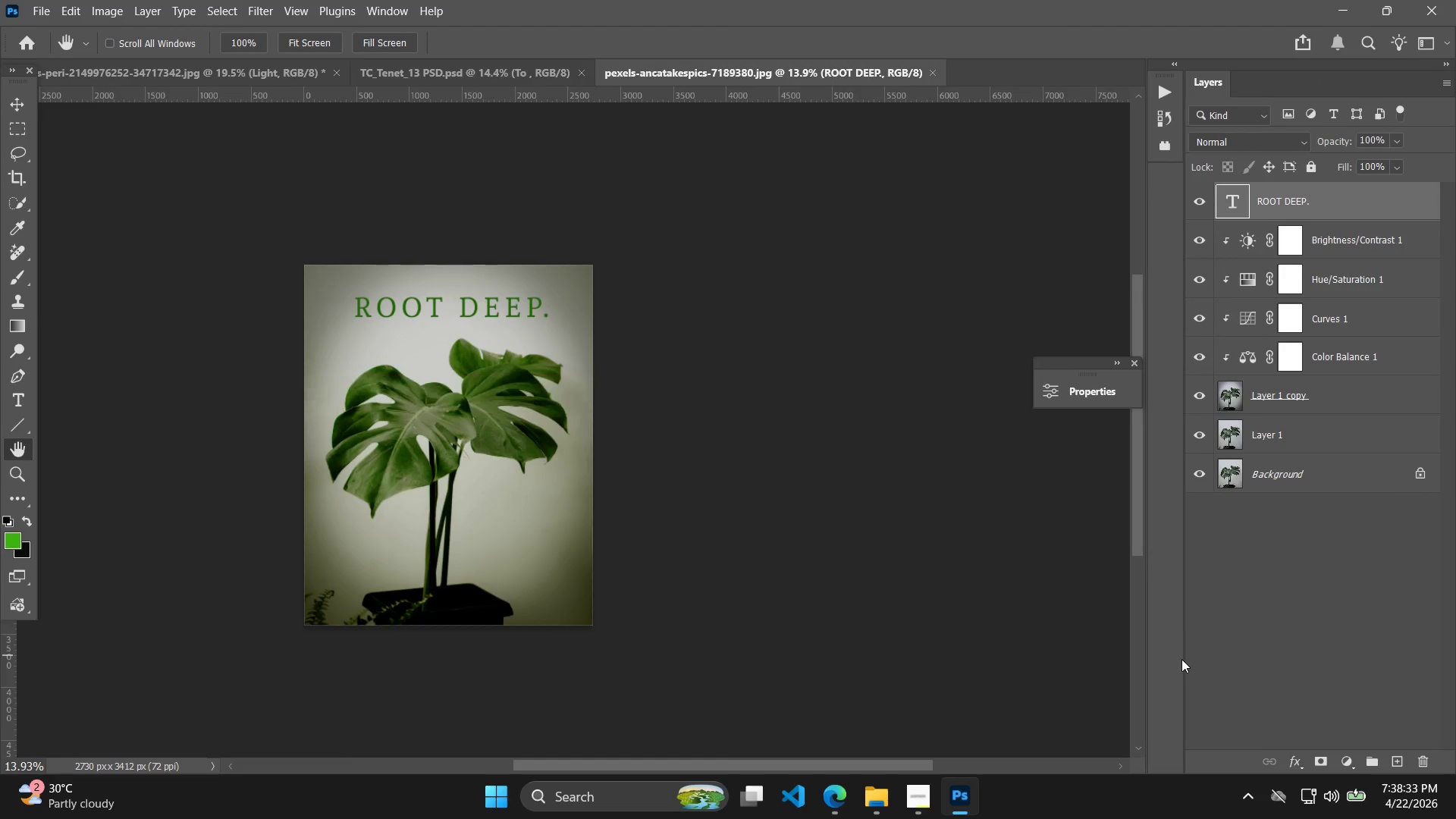 
key(Control+Shift+S)
 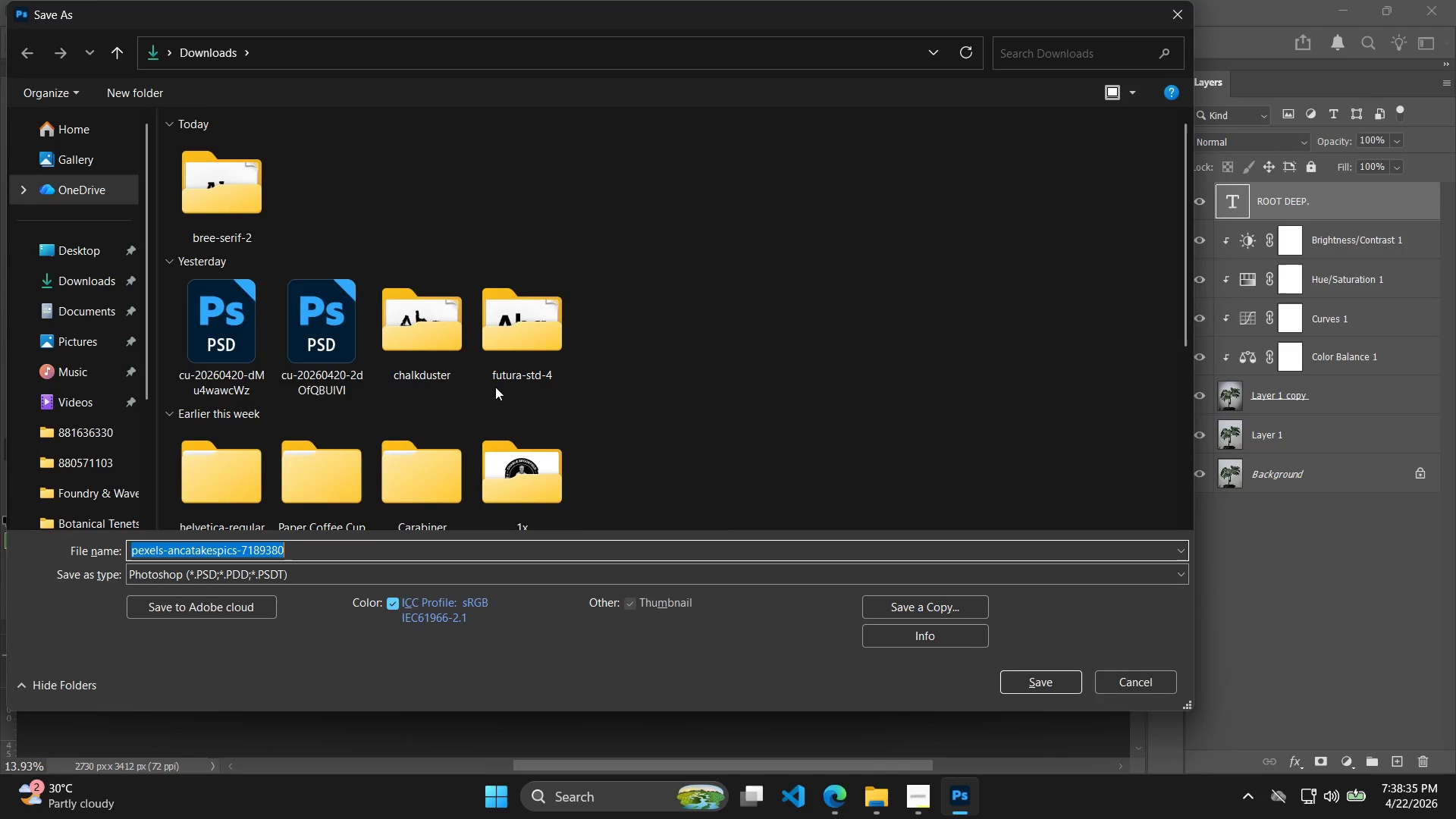 
left_click([79, 249])
 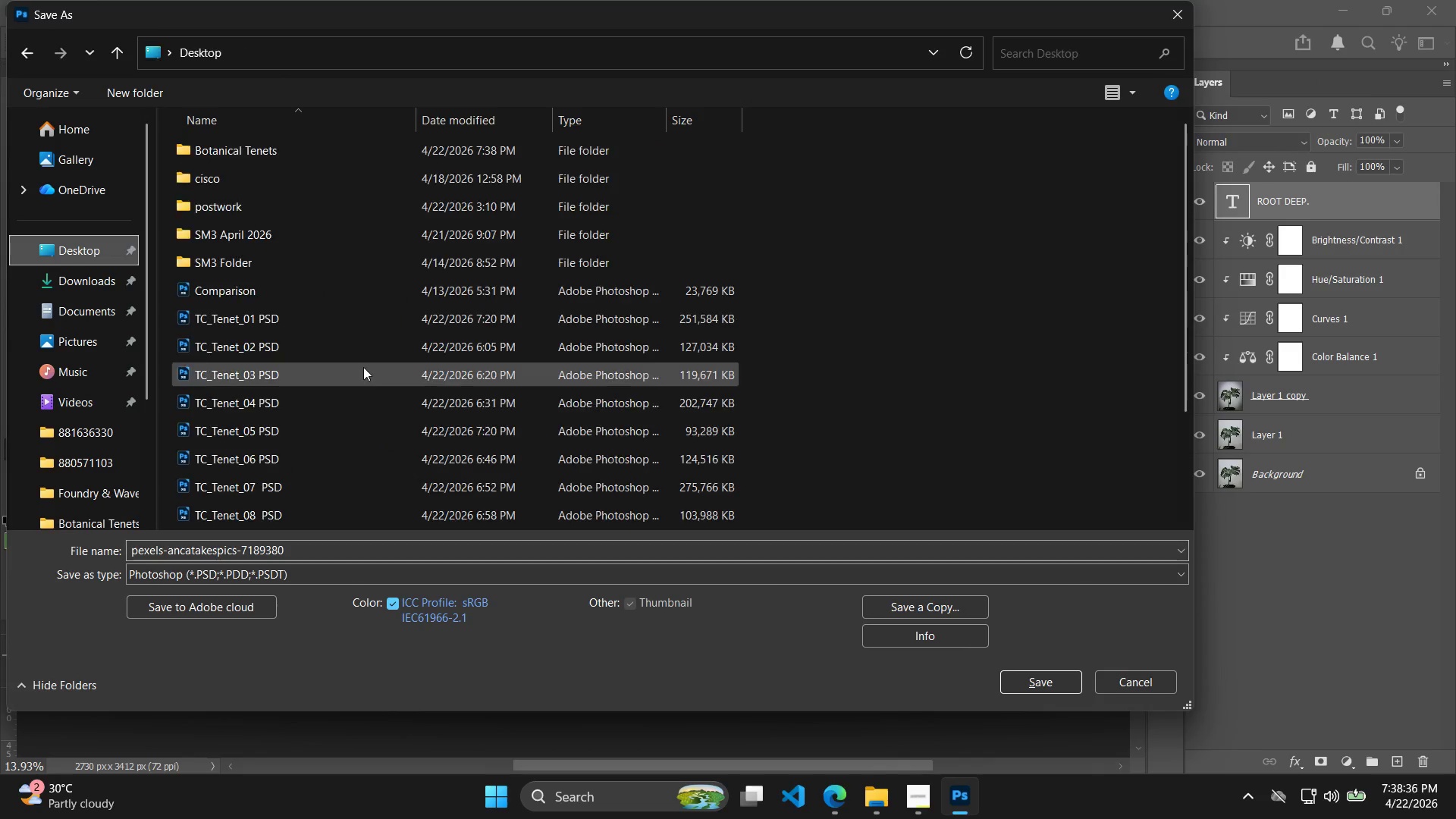 
scroll: coordinate [384, 475], scroll_direction: down, amount: 10.0
 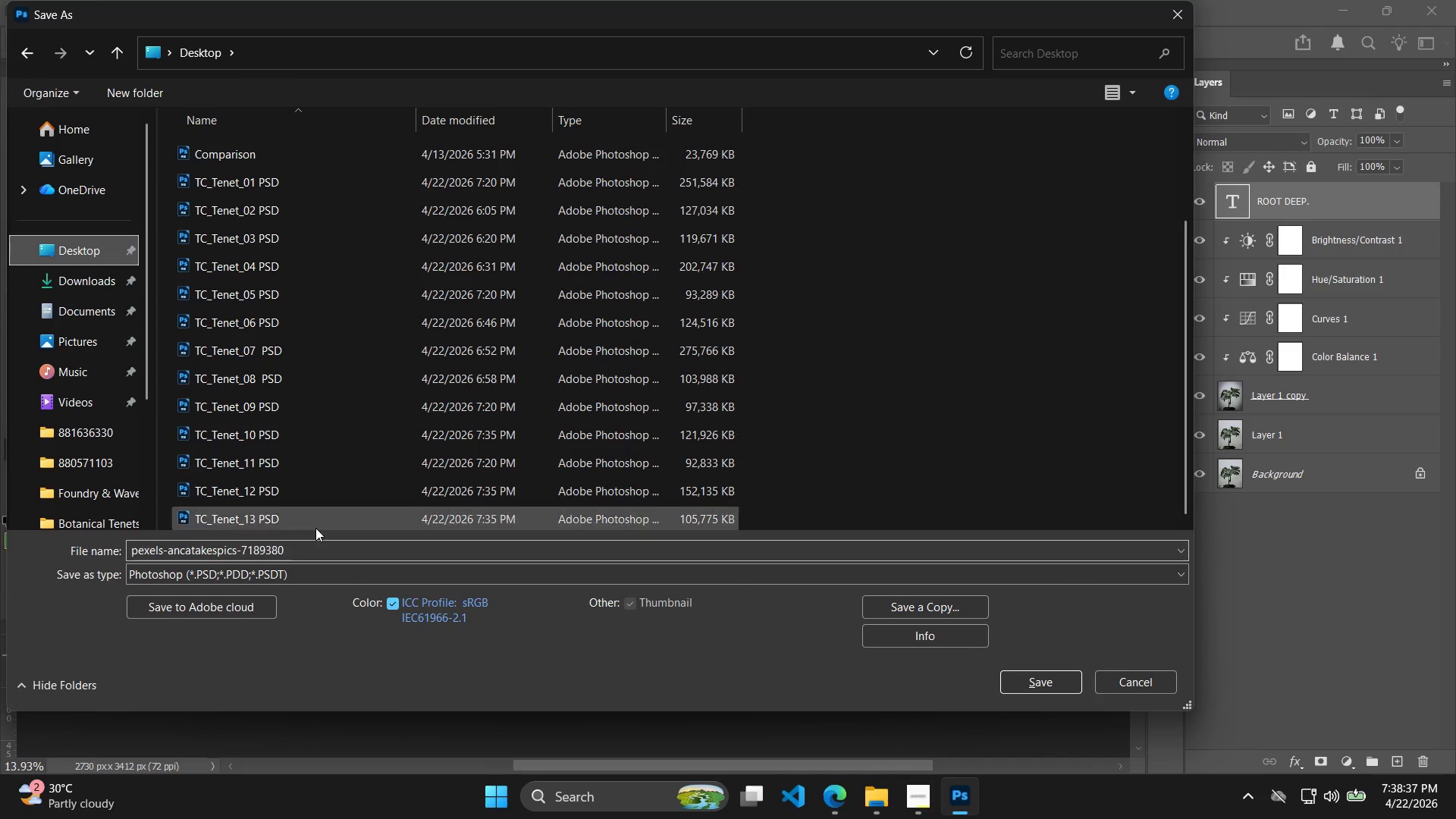 
double_click([225, 551])
 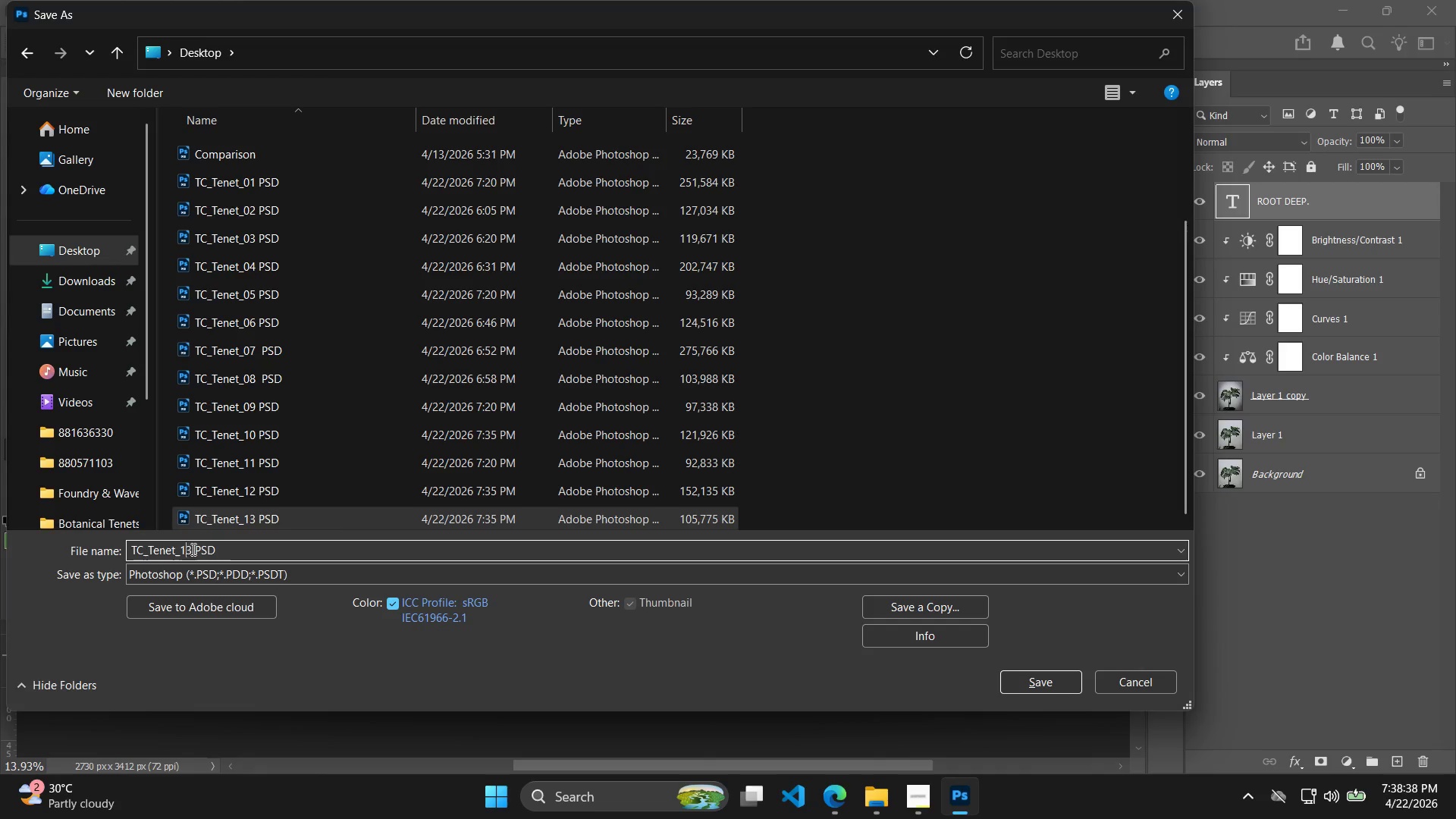 
triple_click([192, 549])
 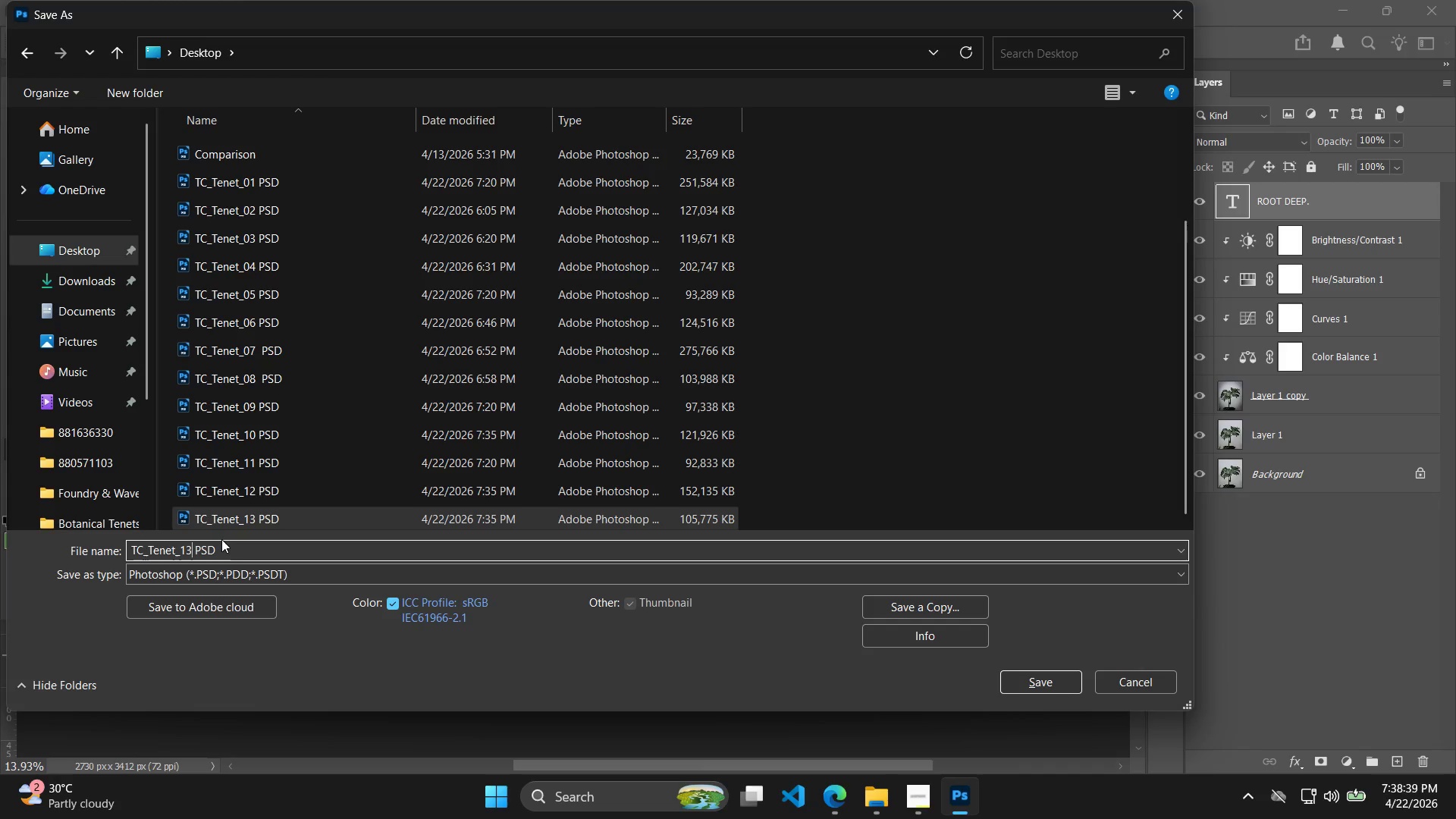 
key(Backspace)
 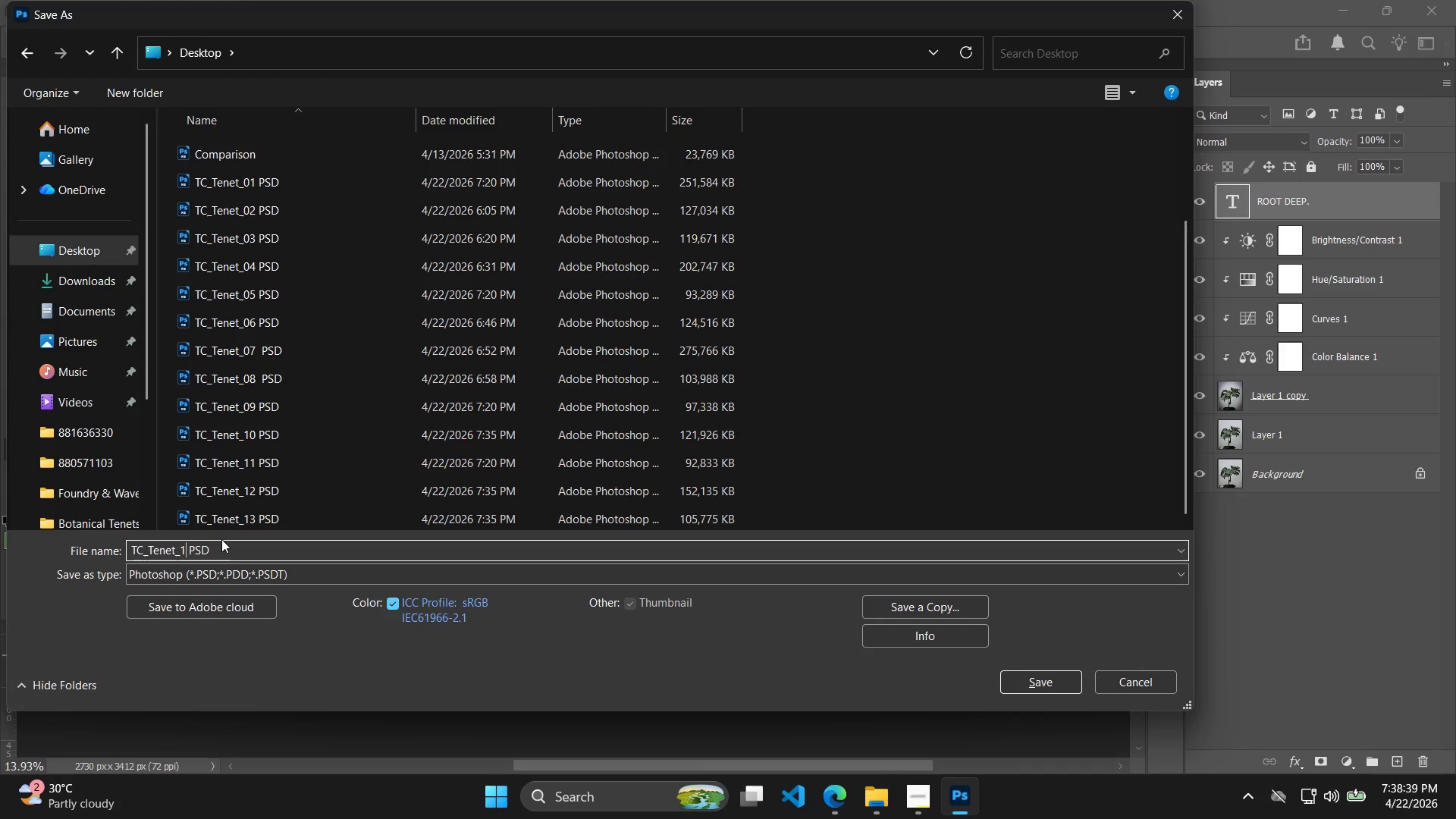 
key(4)
 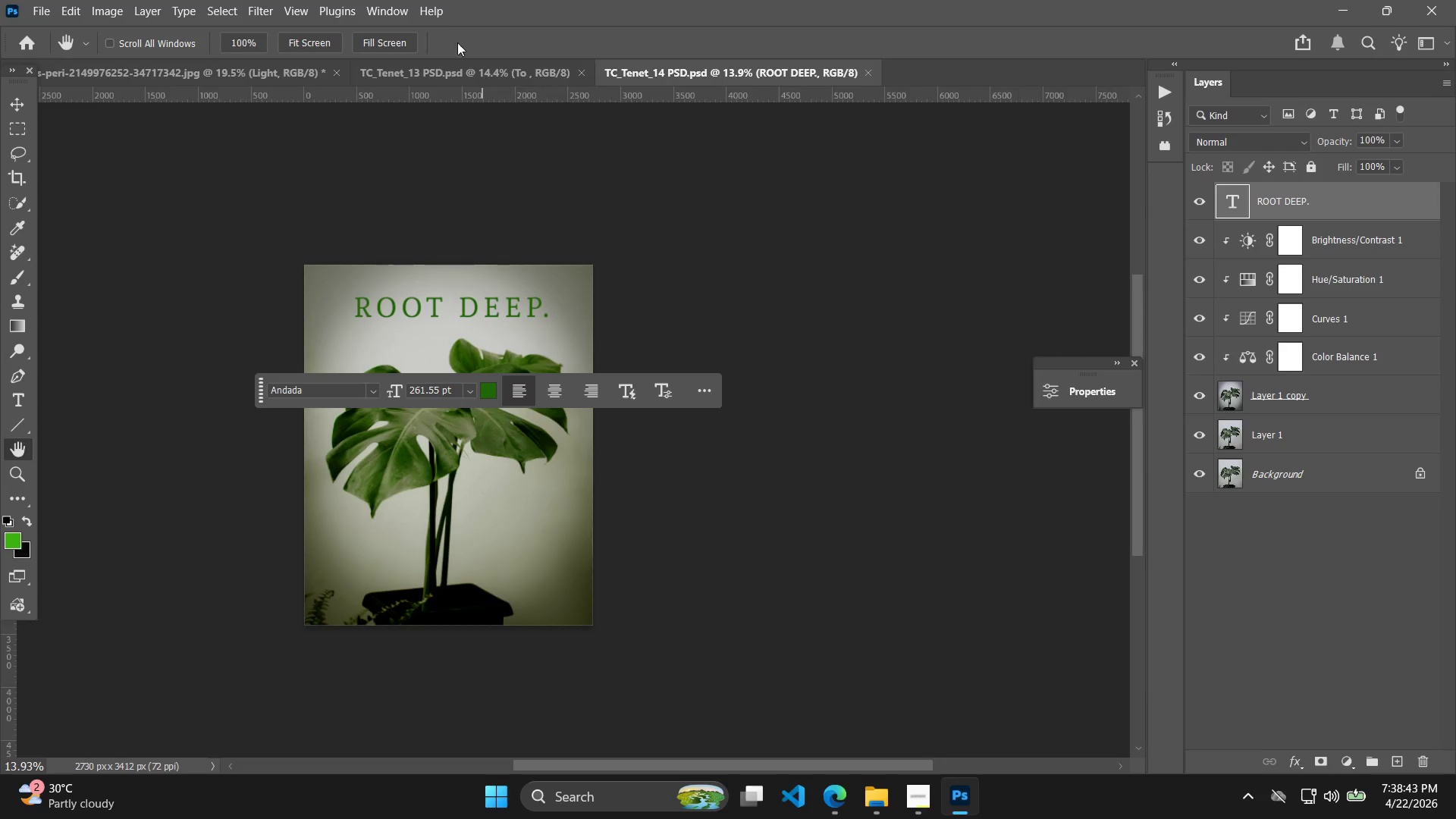 
double_click([25, 8])
 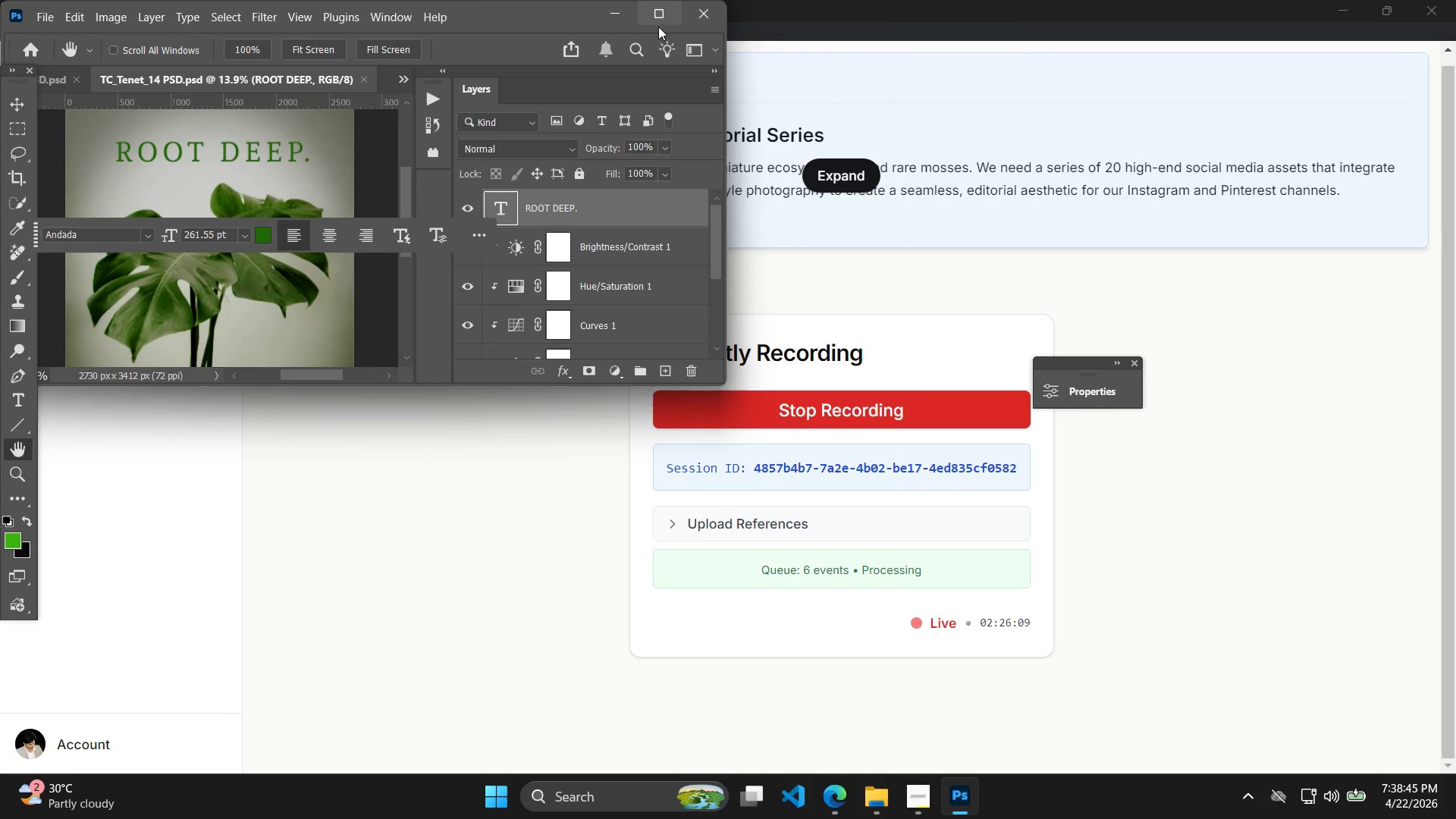 
left_click([652, 24])
 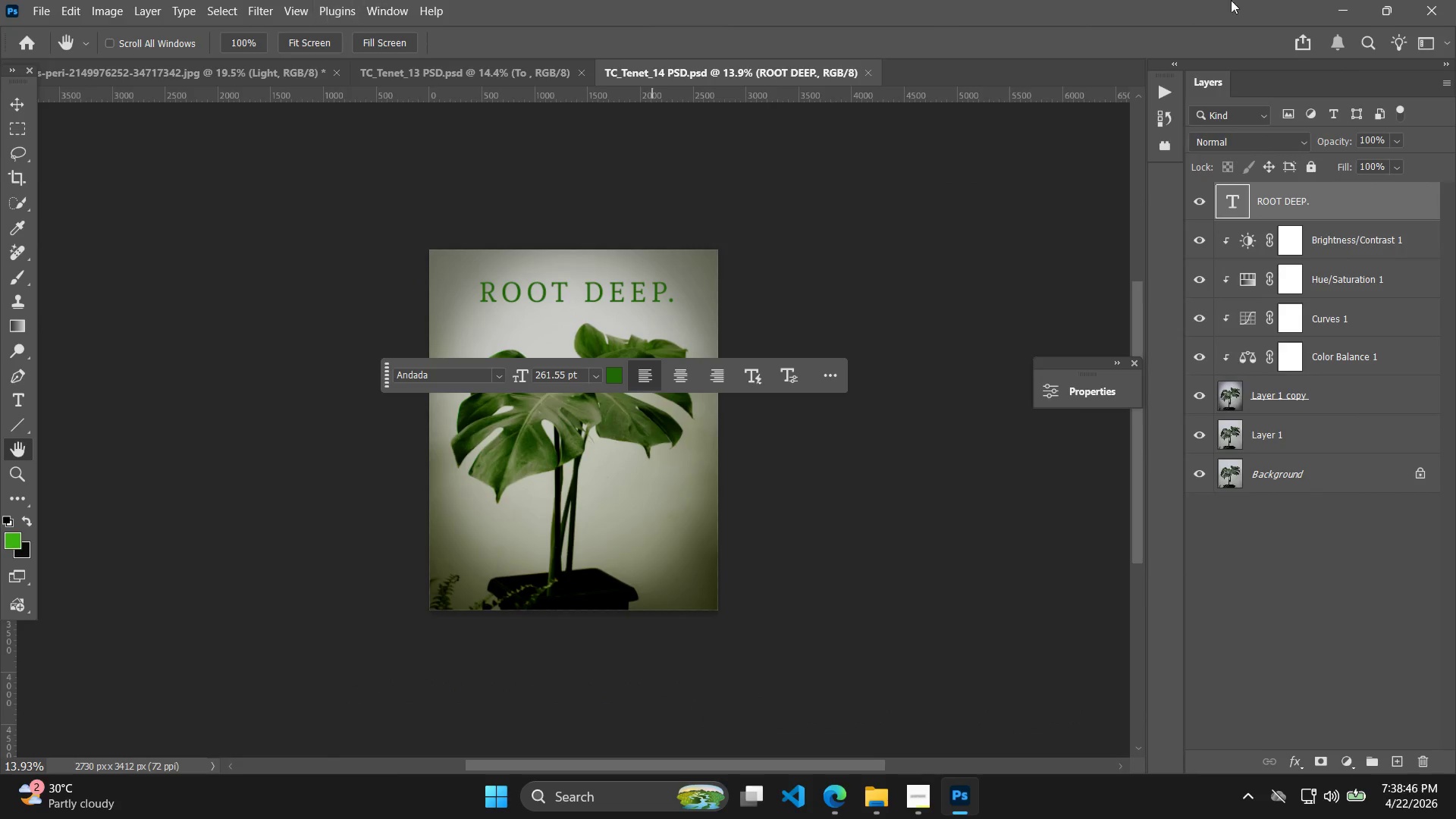 
left_click([1336, 14])